 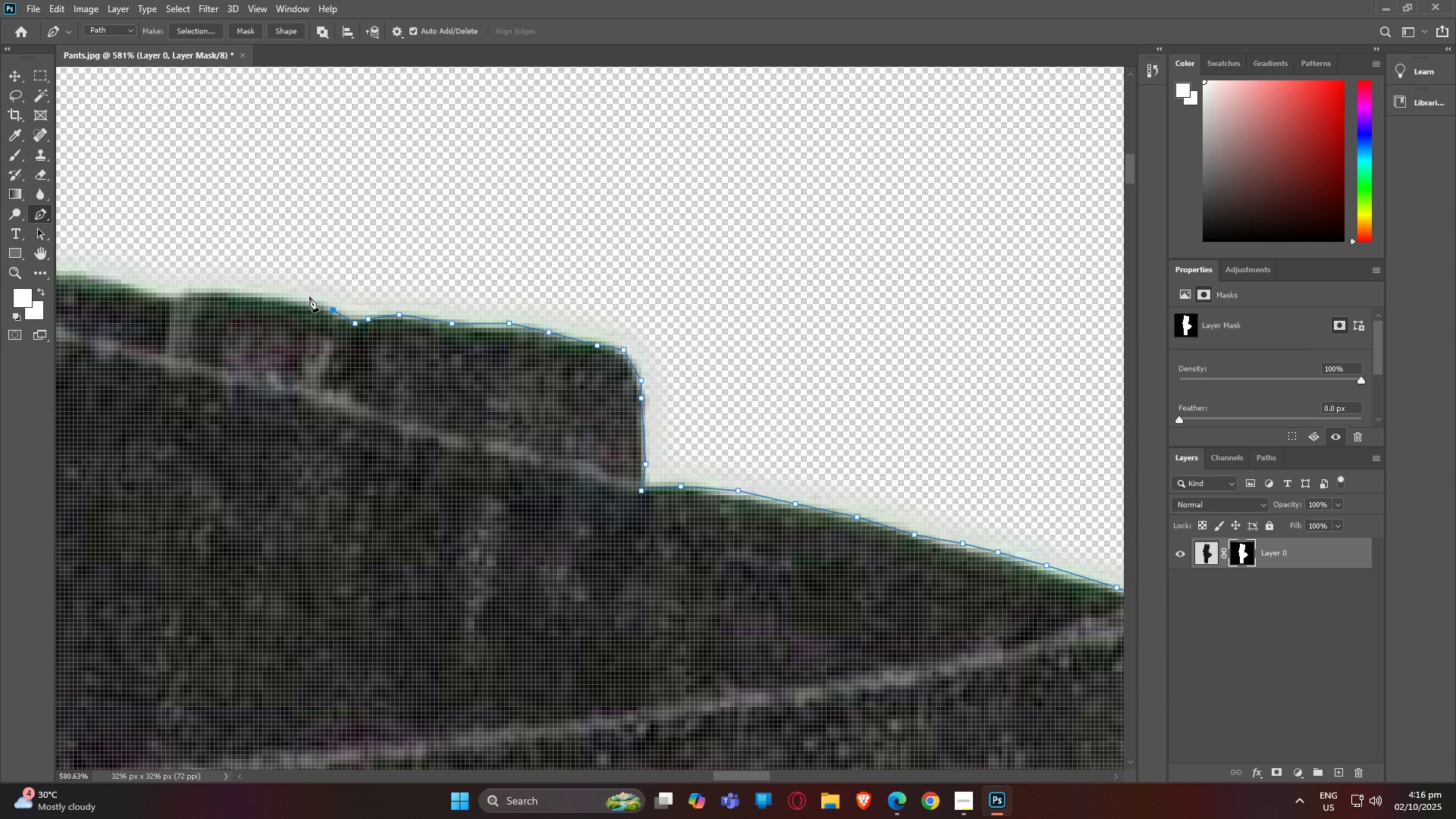 
left_click([306, 297])
 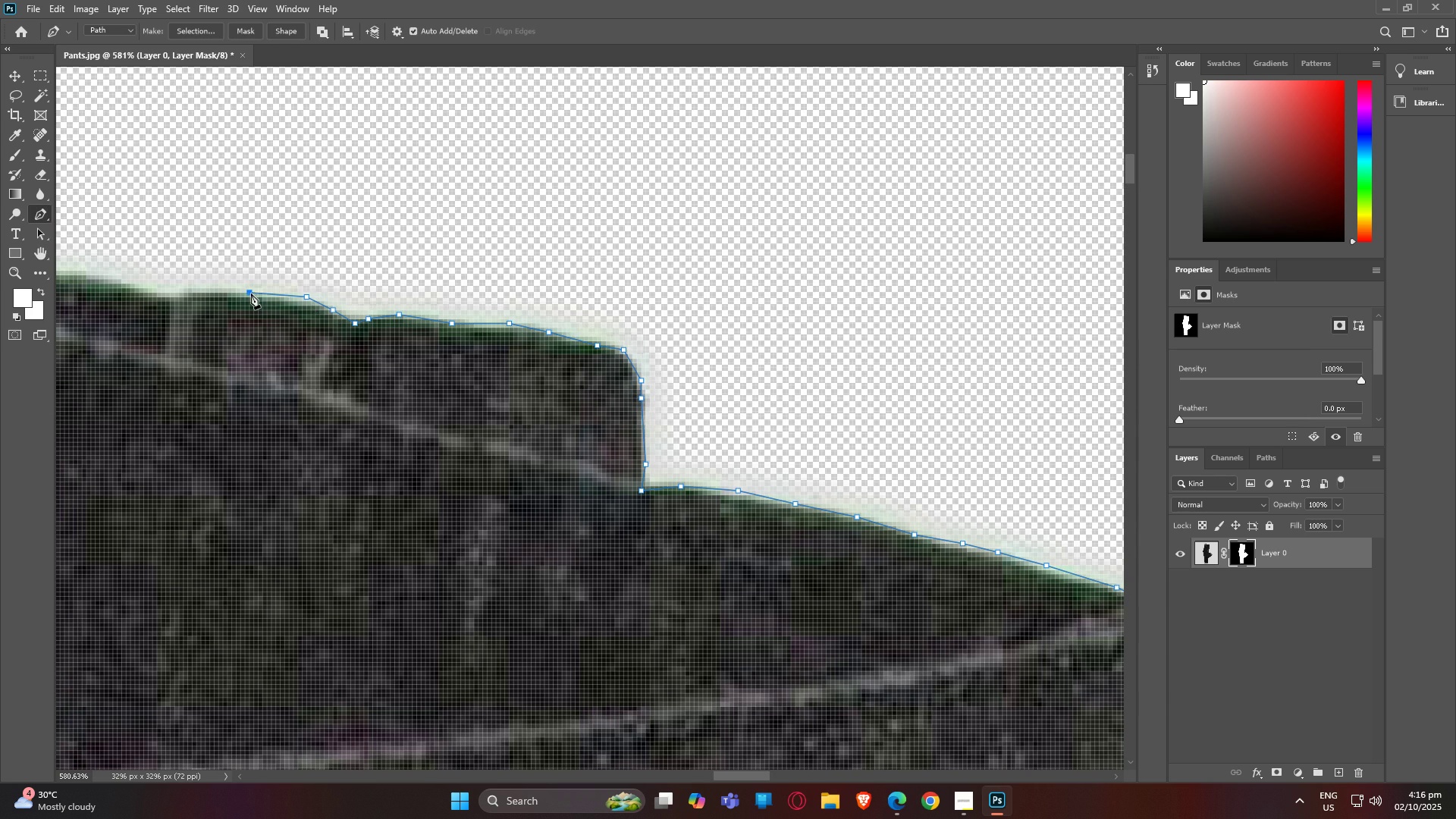 
left_click([251, 293])
 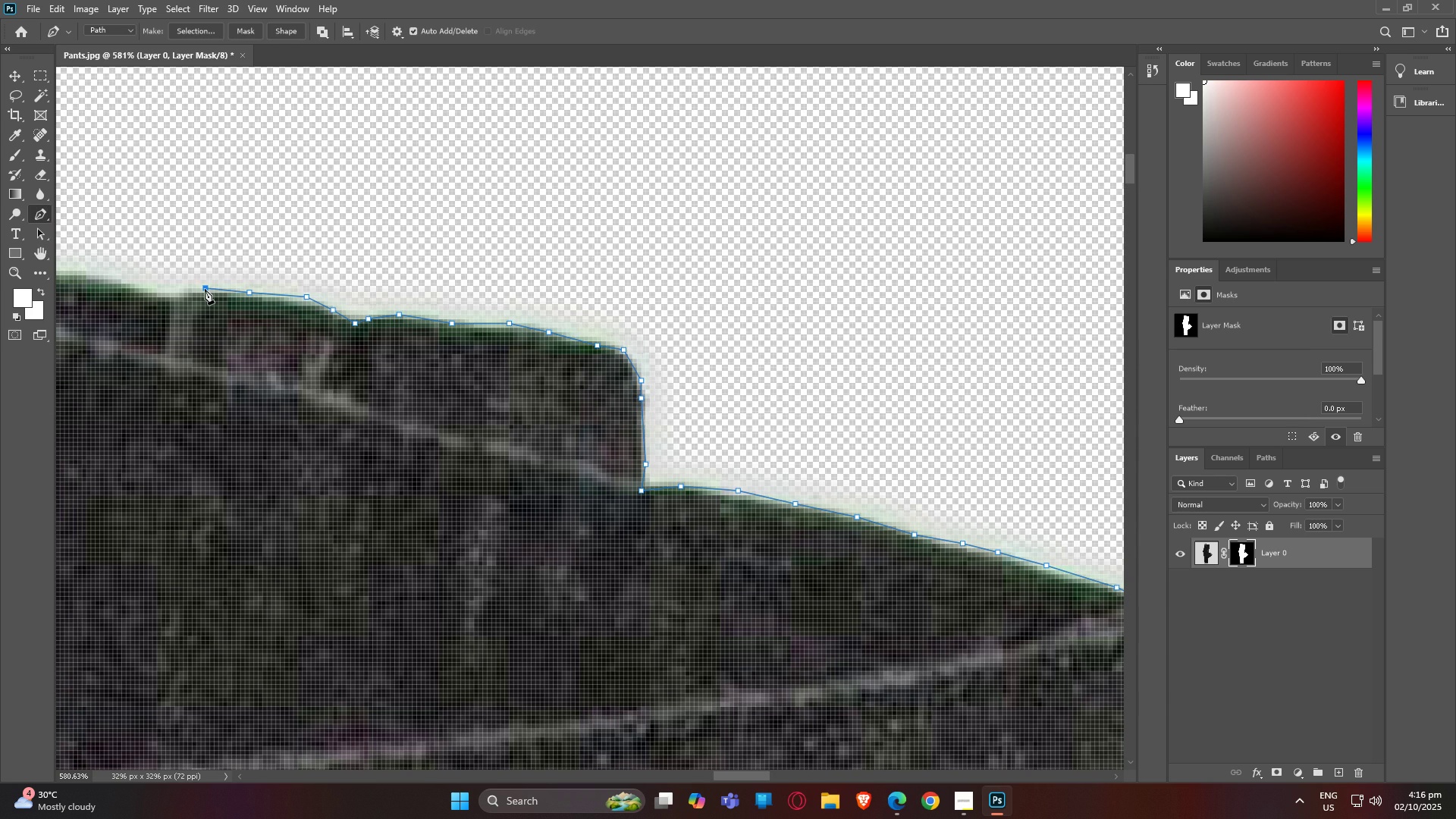 
left_click([205, 289])
 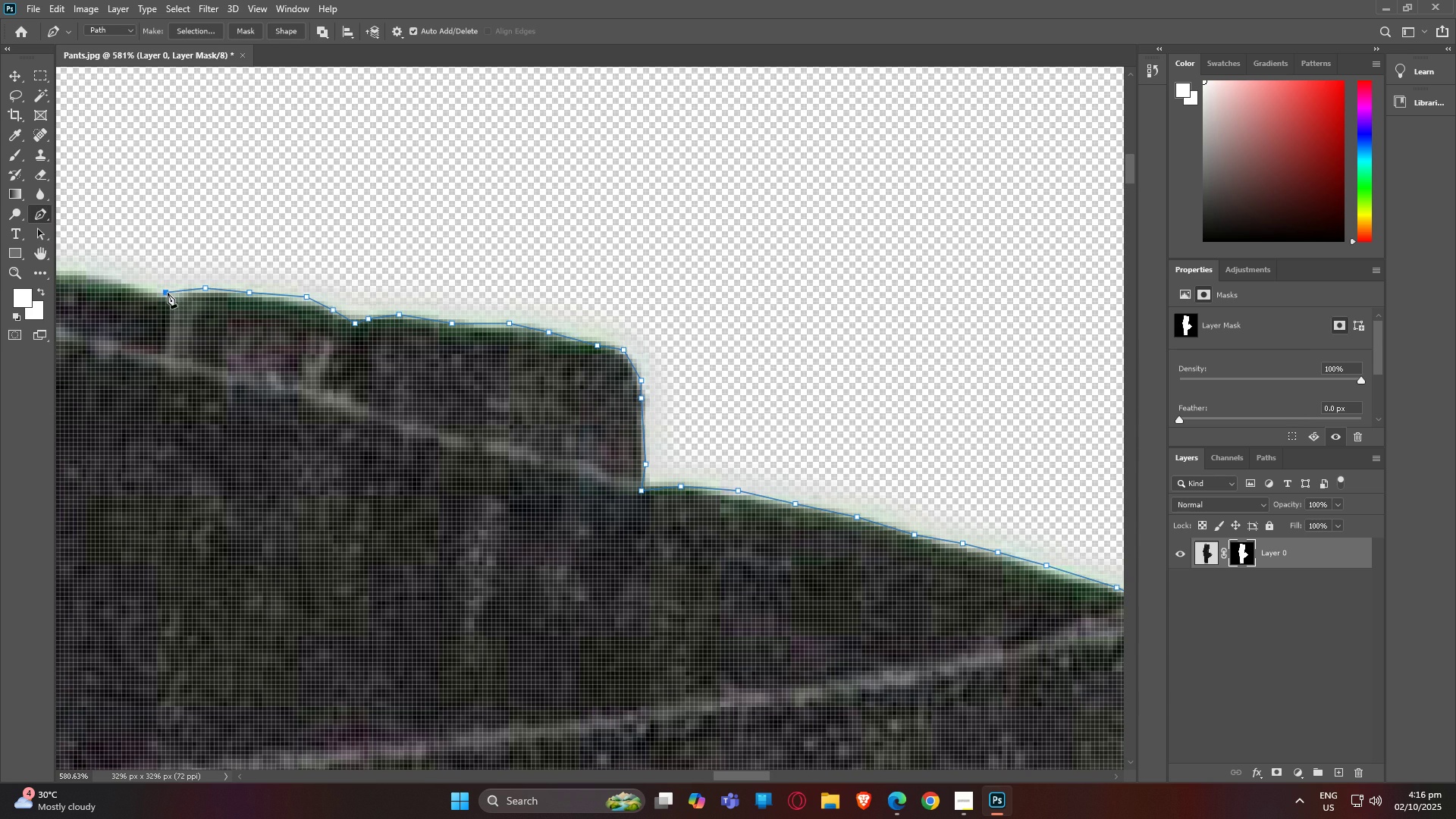 
left_click([168, 293])
 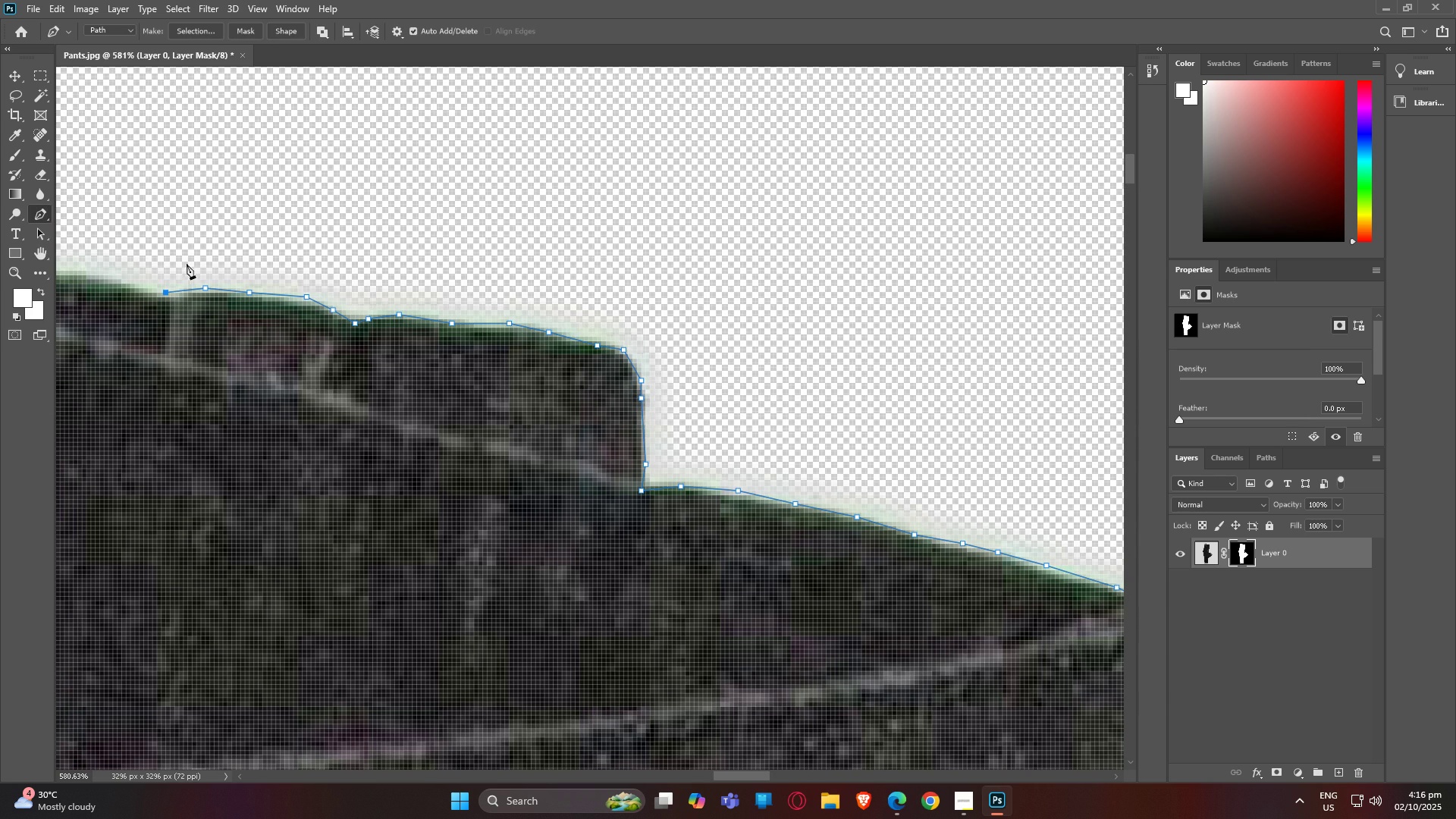 
type(hp)